 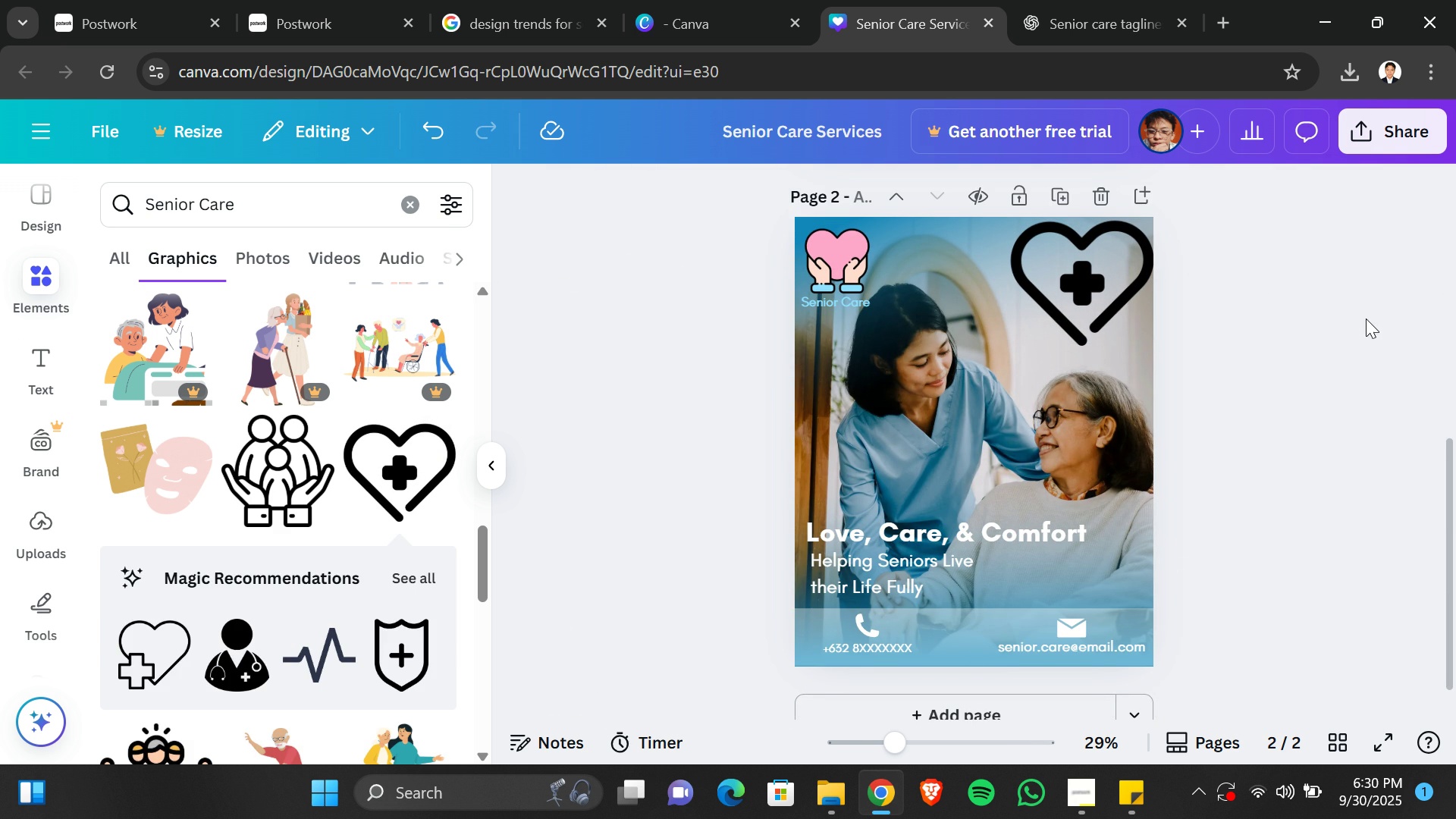 
scroll: coordinate [339, 405], scroll_direction: down, amount: 9.0
 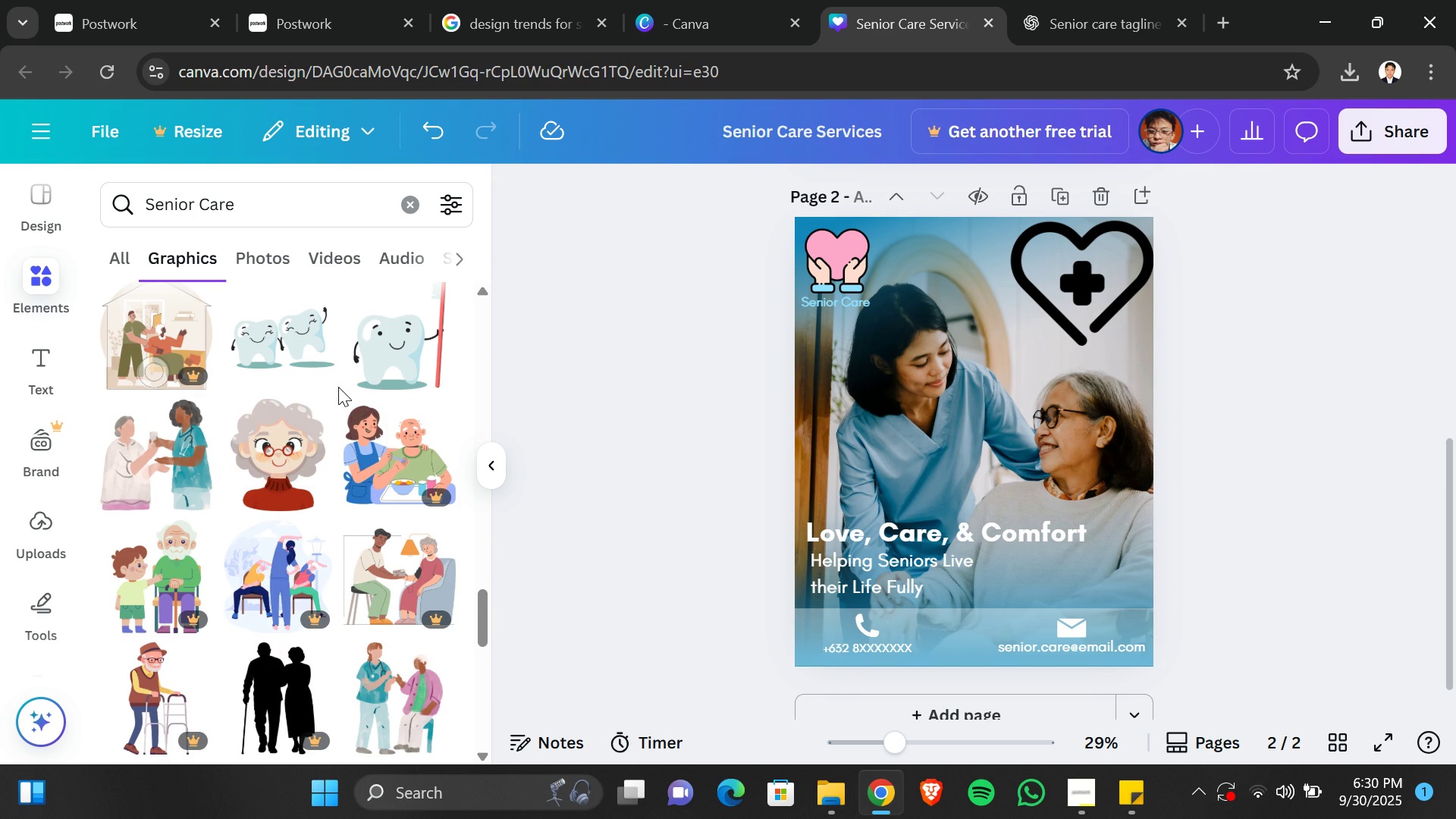 
mouse_move([322, 394])
 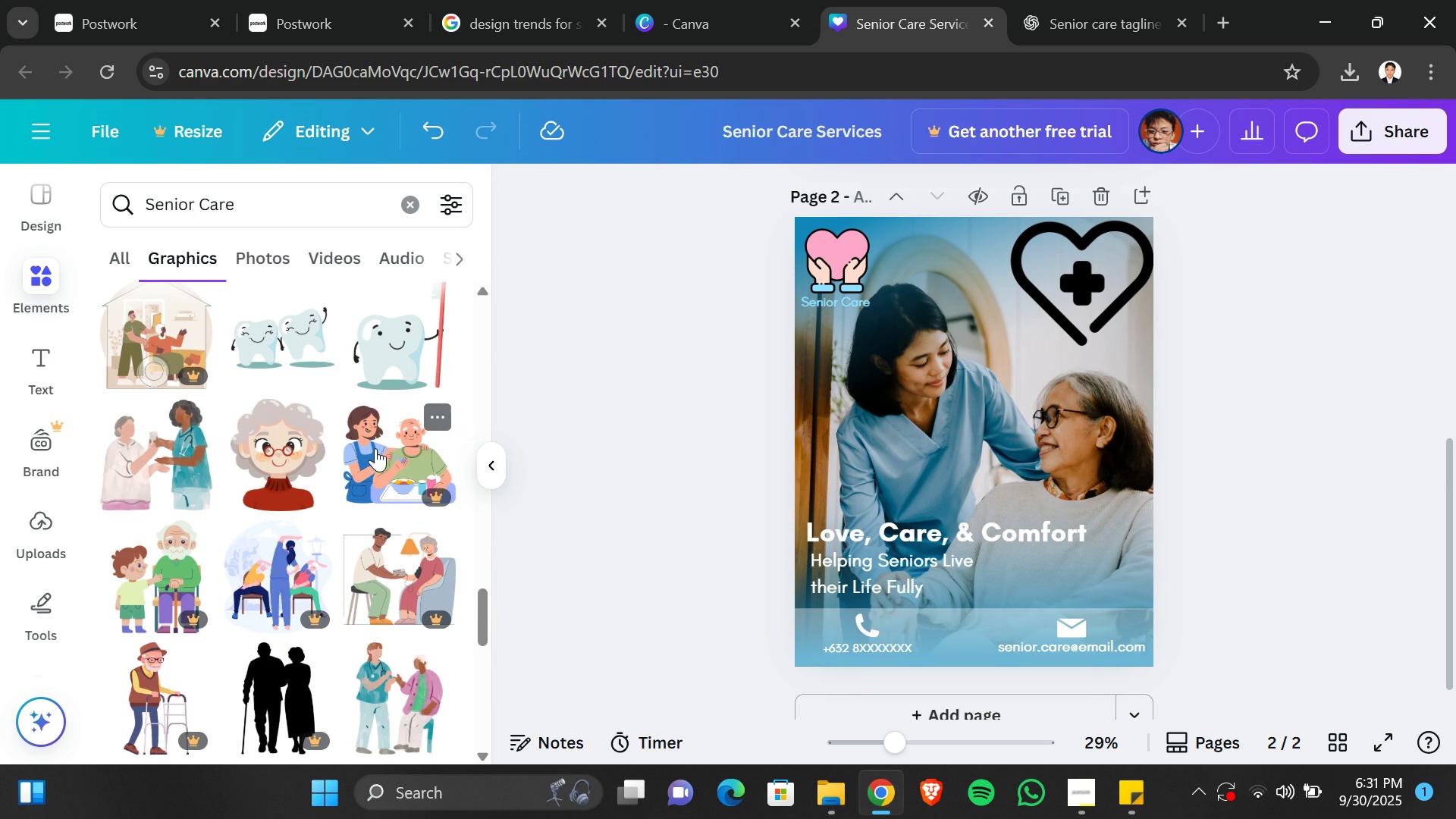 
left_click([376, 461])
 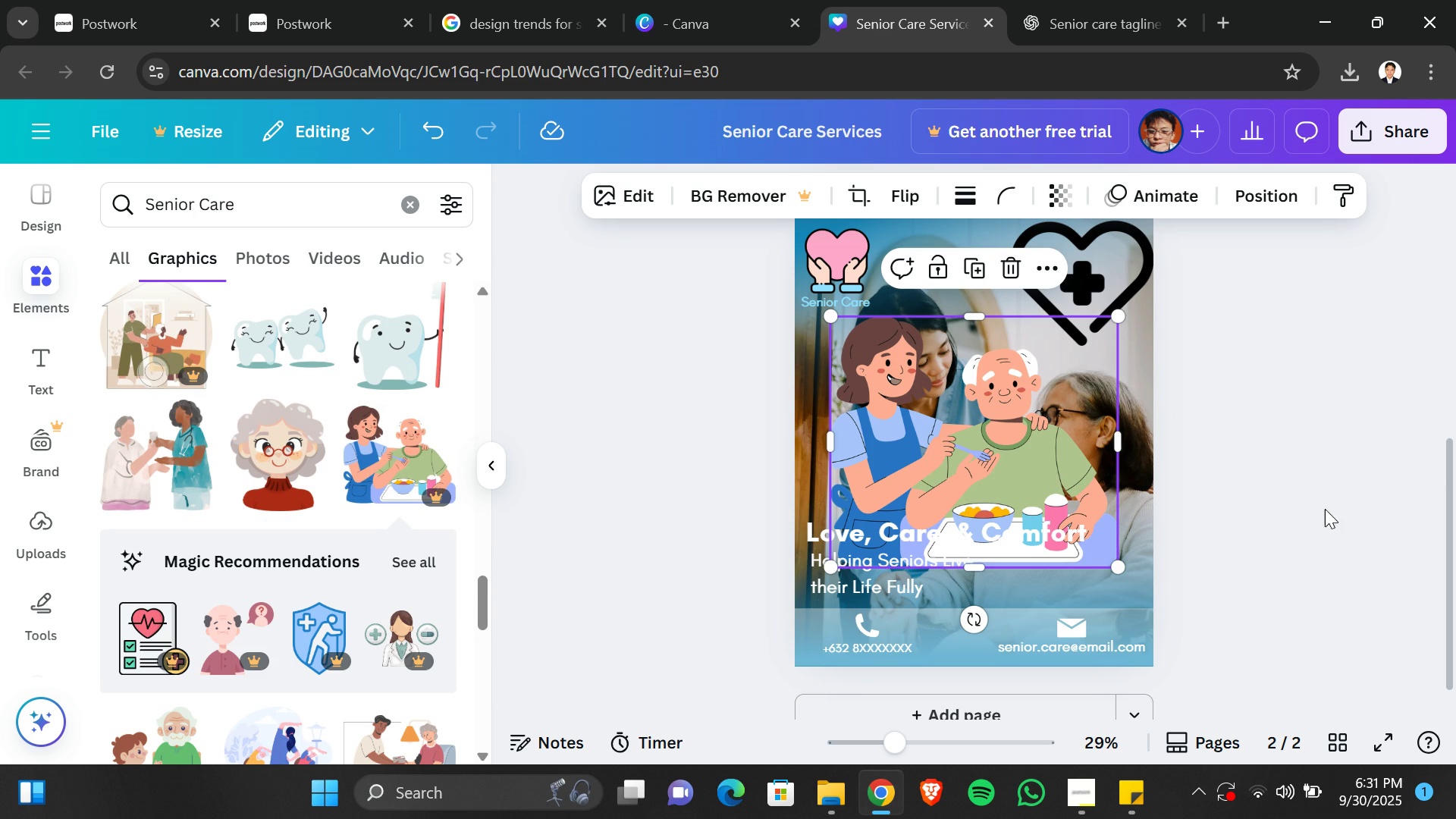 
left_click([1370, 495])
 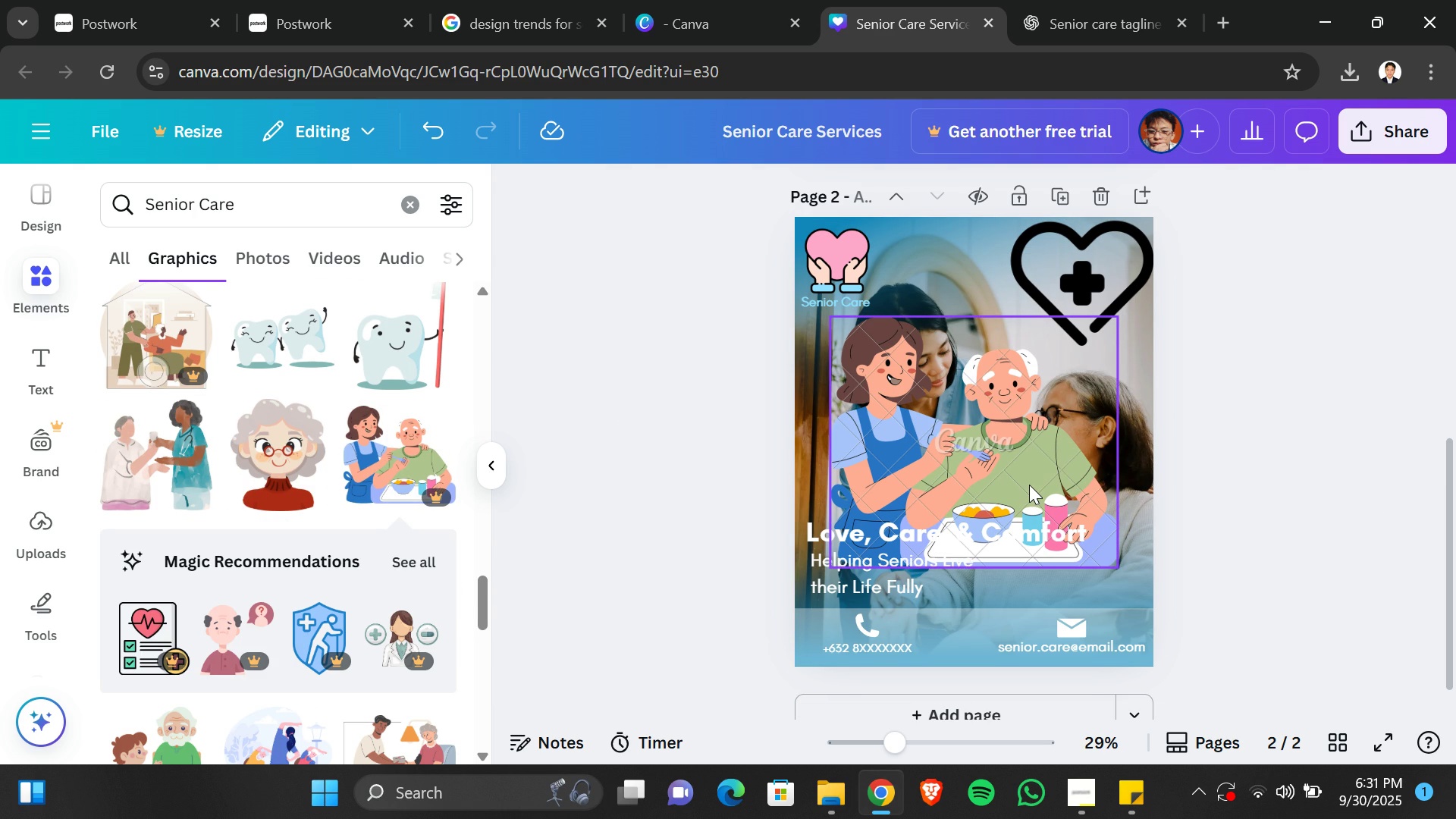 
left_click([1028, 481])
 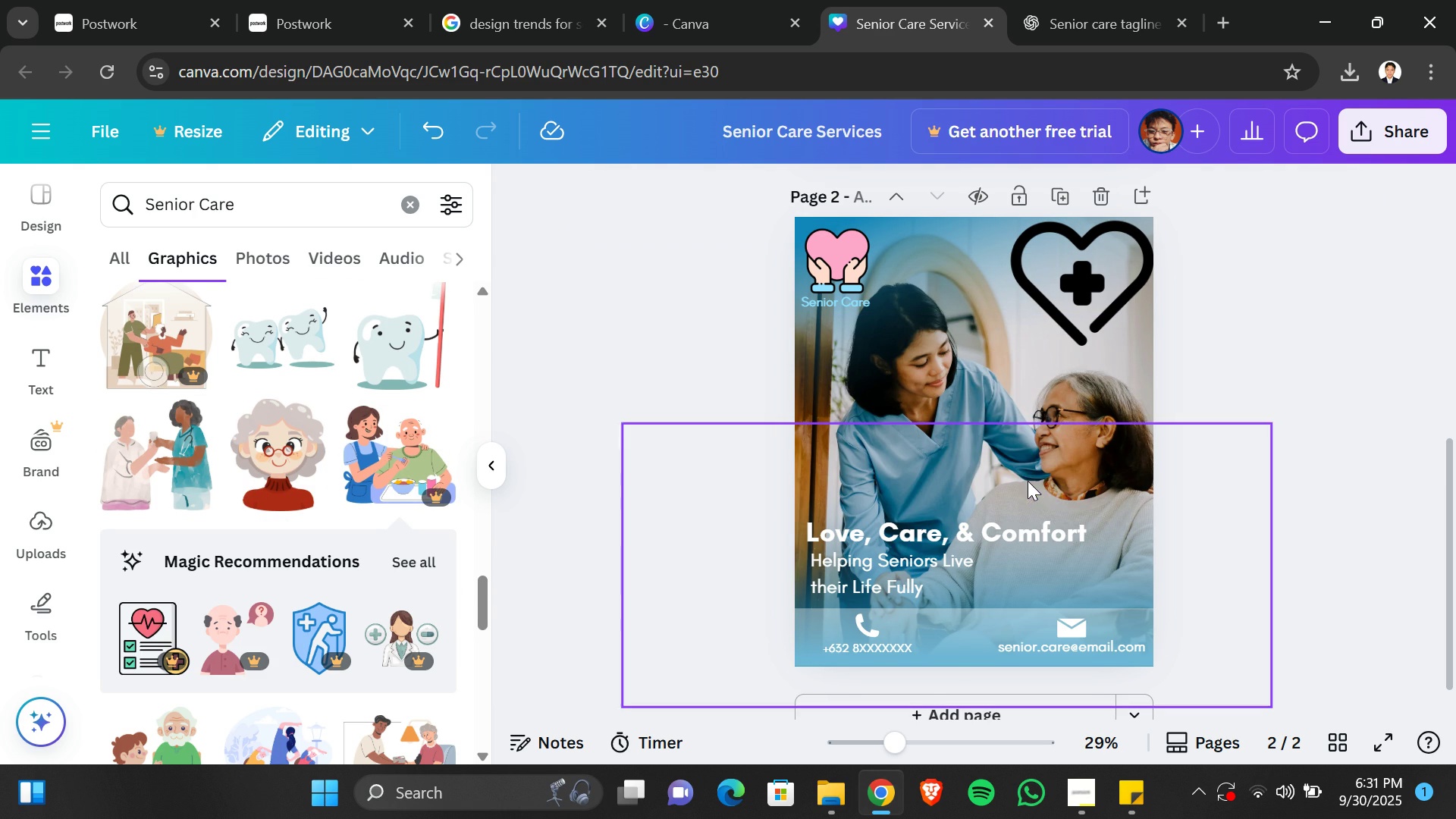 
key(Backspace)
 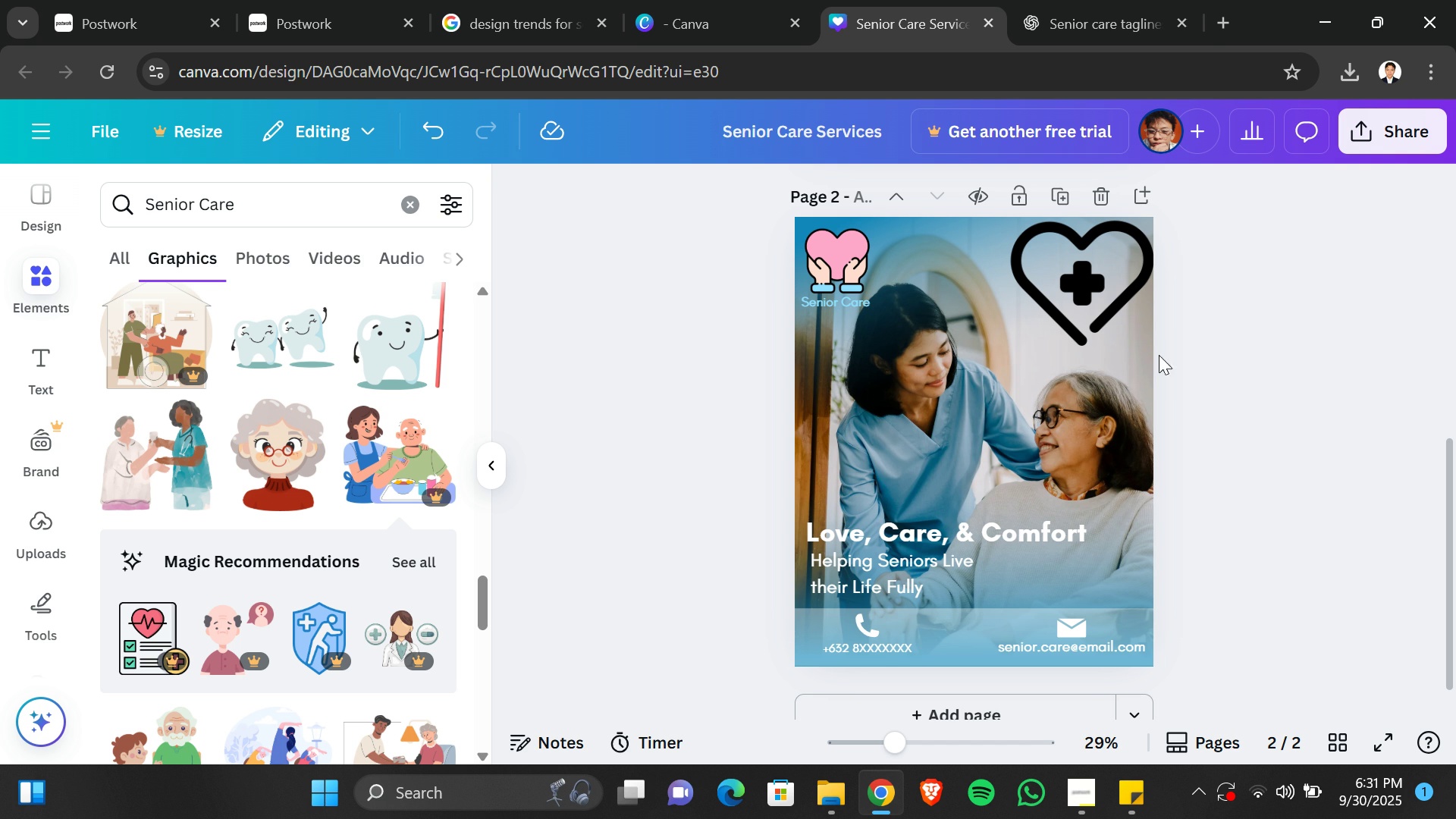 
scroll: coordinate [295, 549], scroll_direction: down, amount: 2.0
 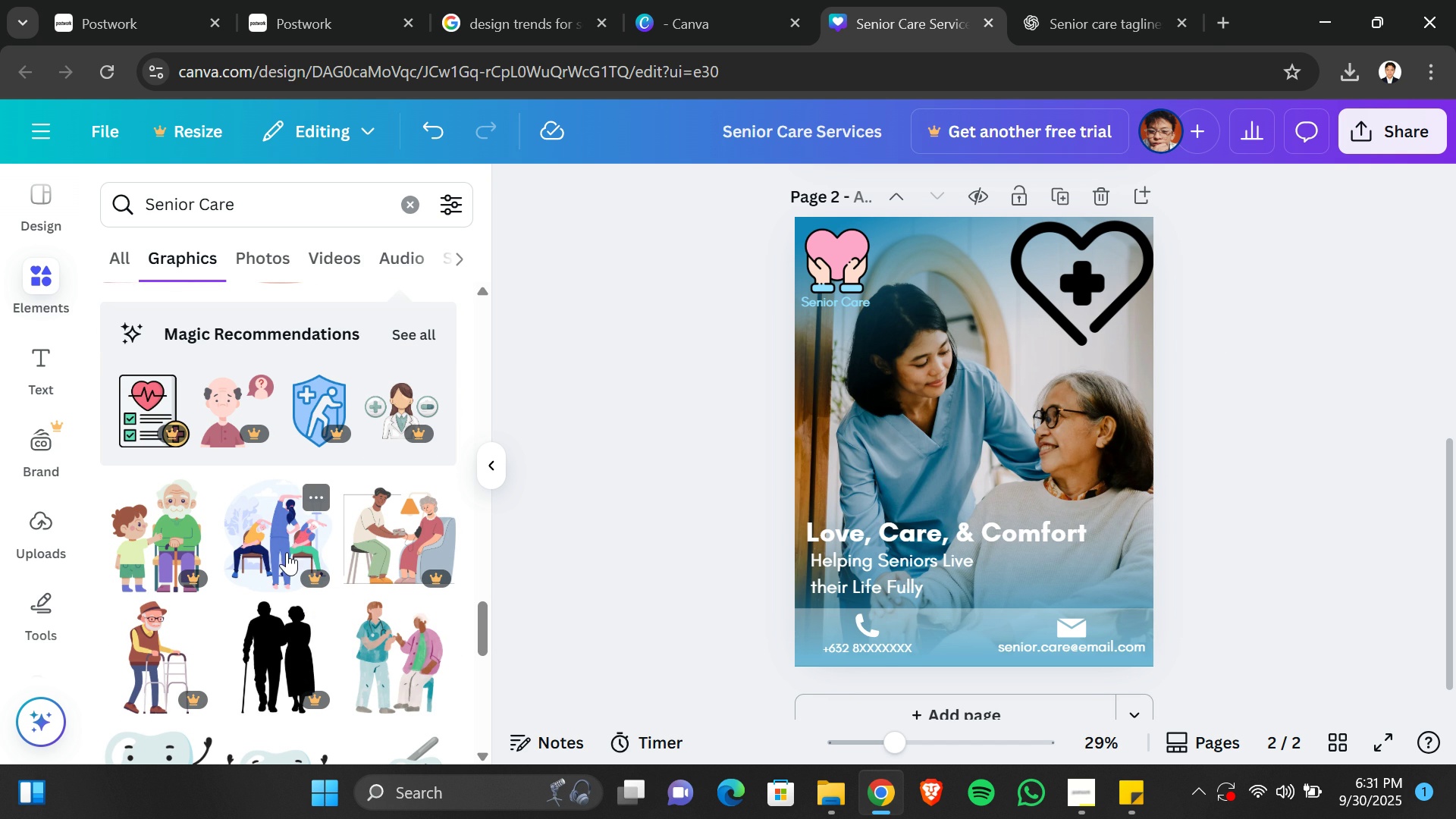 
mouse_move([265, 602])
 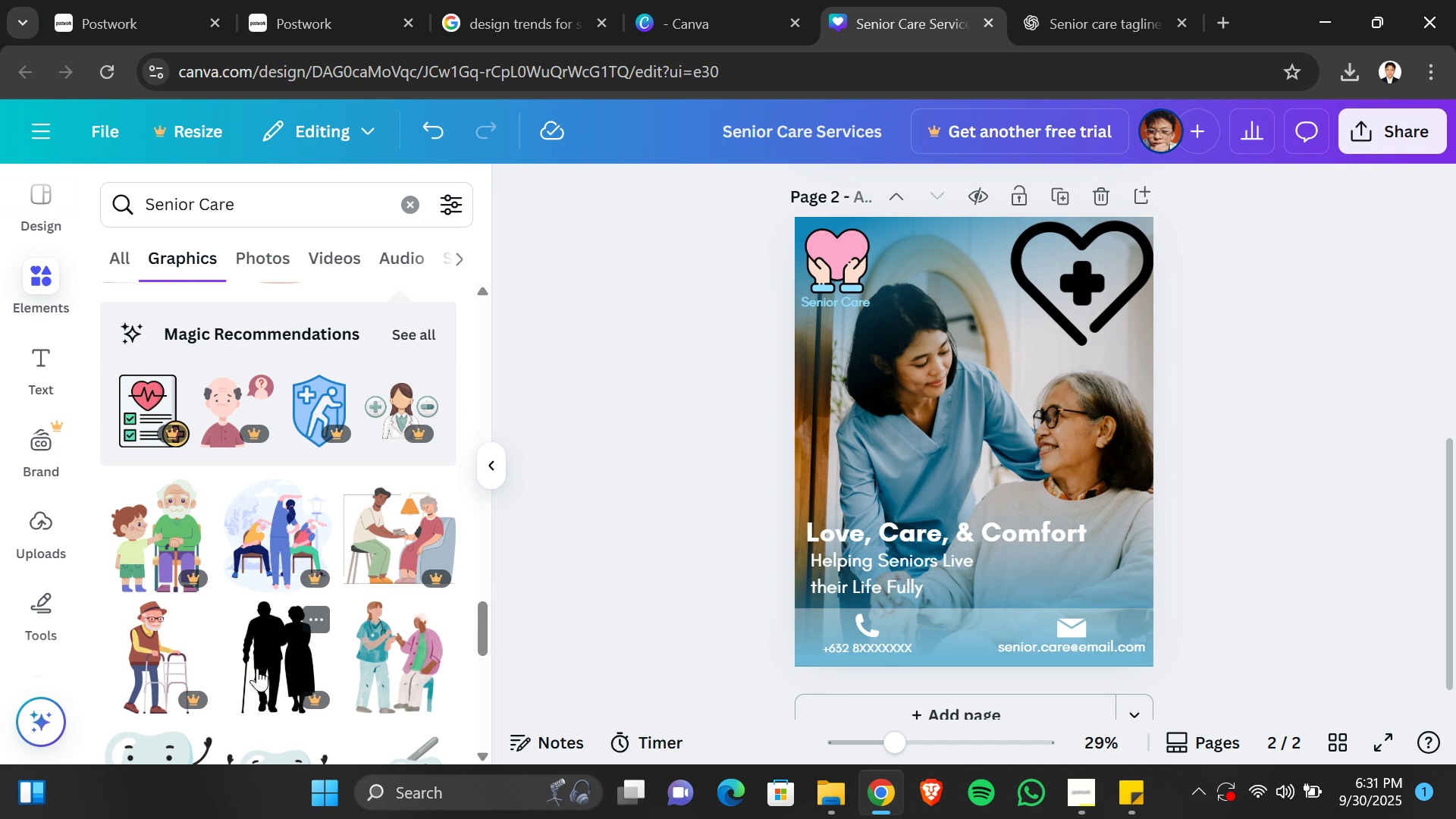 
mouse_move([273, 641])
 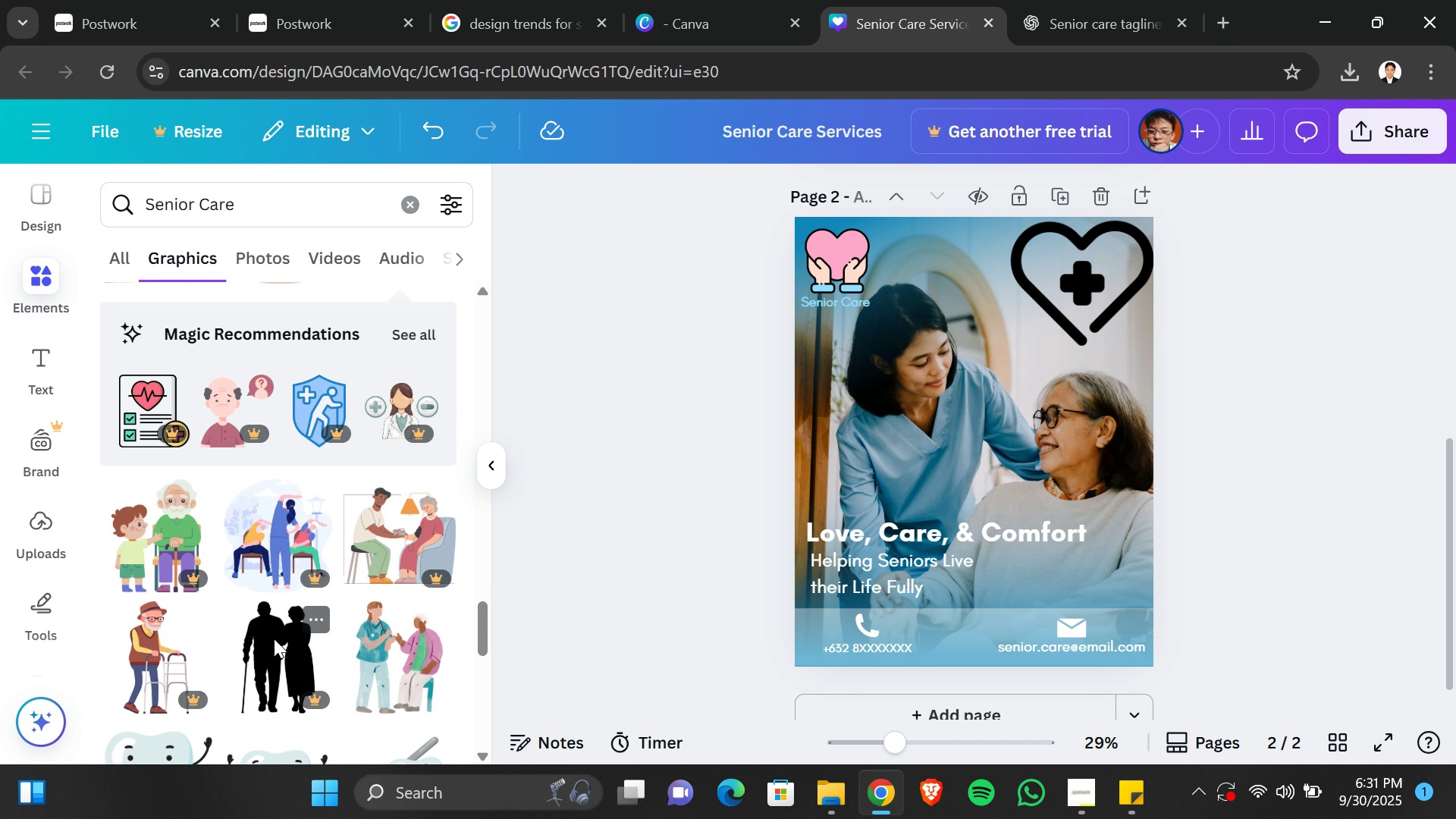 
right_click([274, 639])
 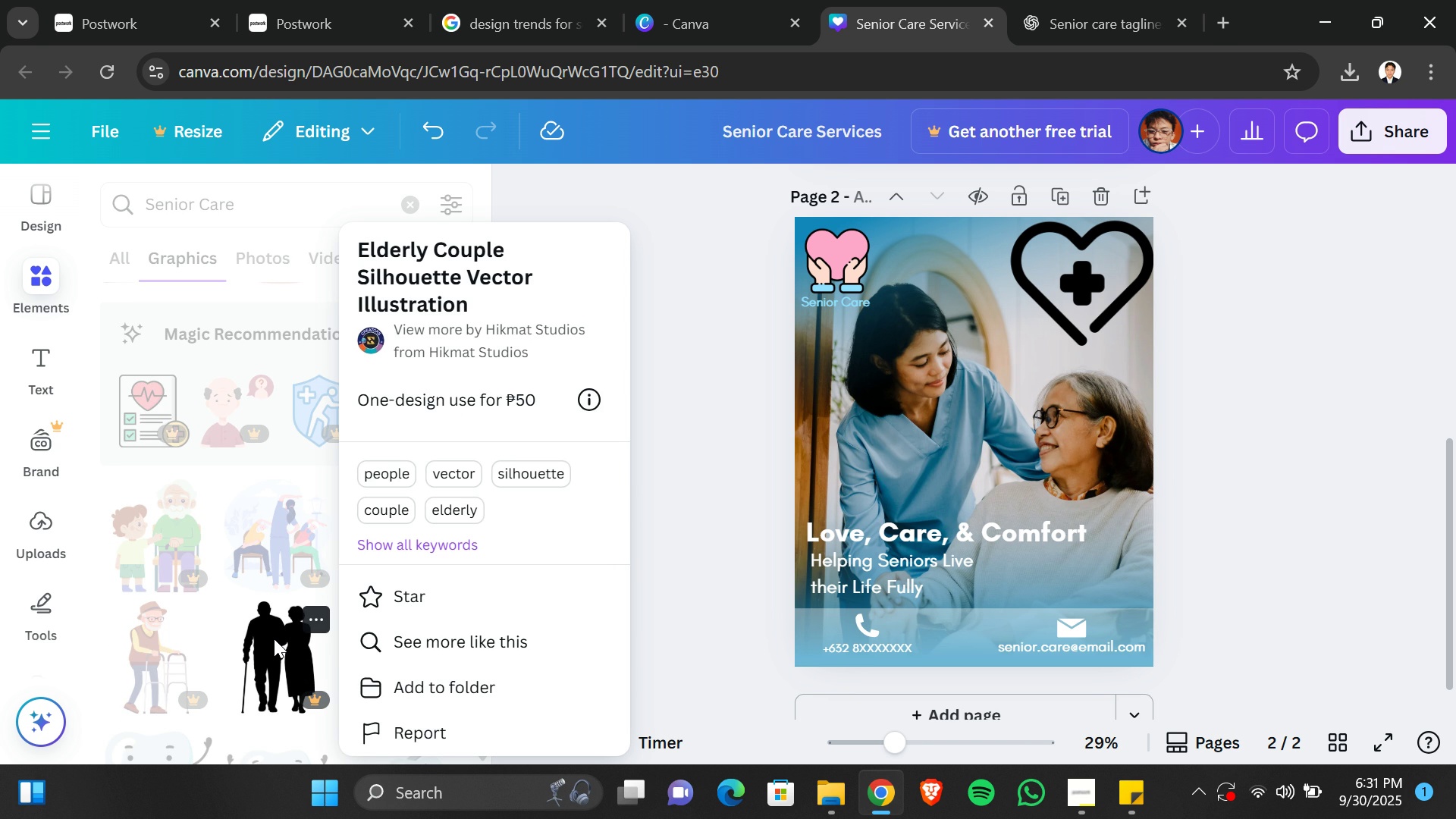 
wait(8.41)
 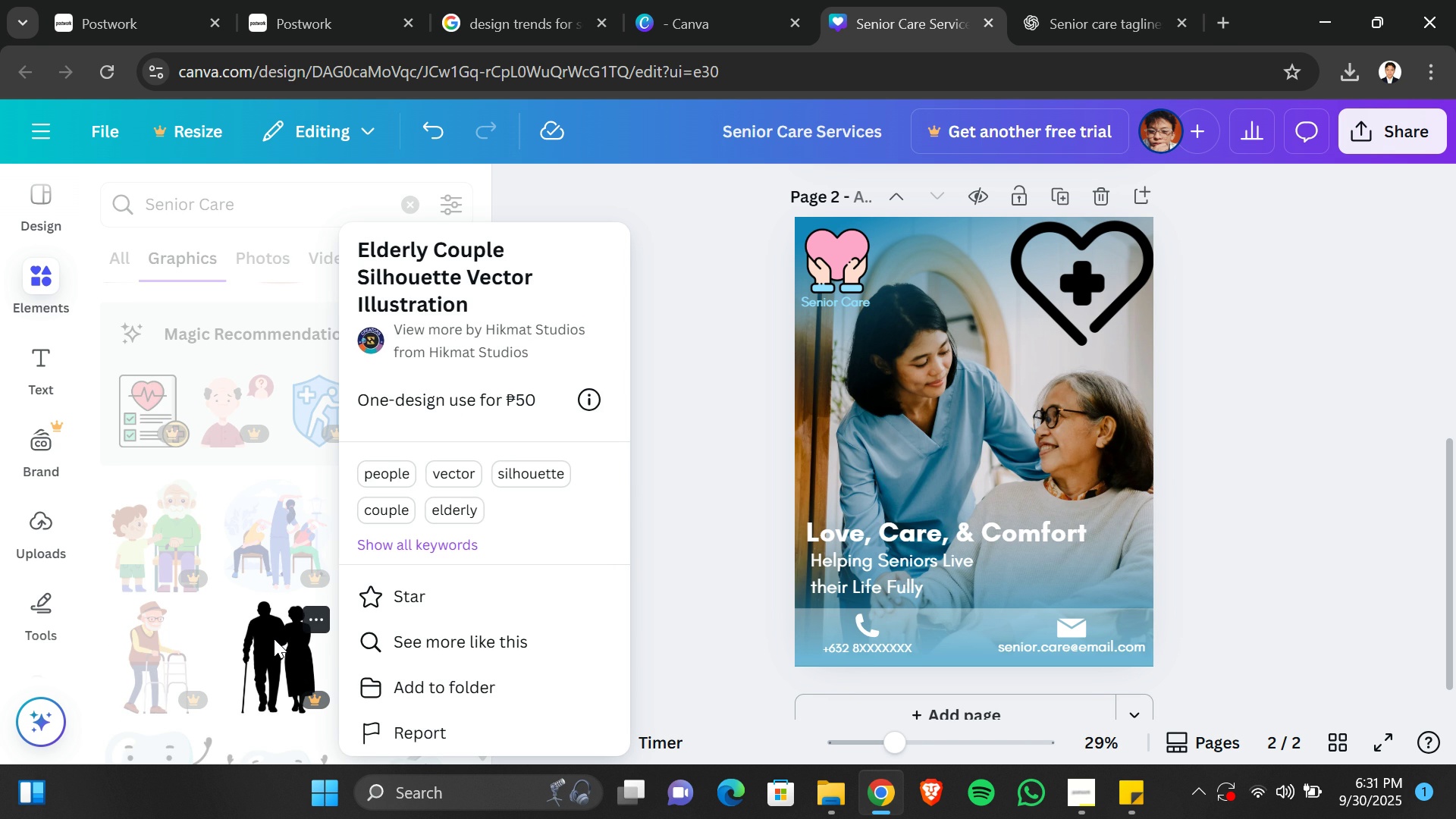 
left_click([740, 373])
 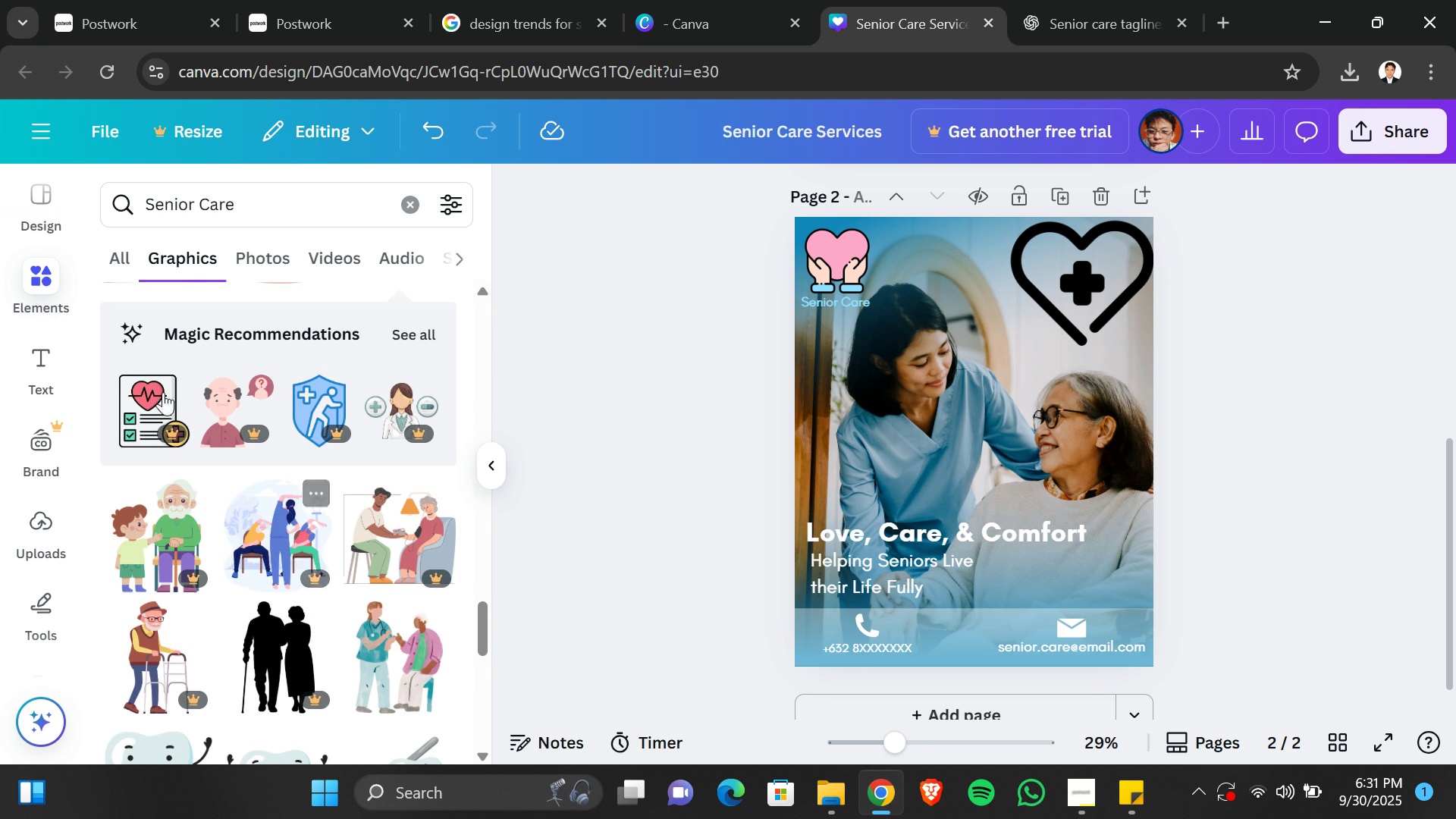 
scroll: coordinate [206, 409], scroll_direction: down, amount: 7.0
 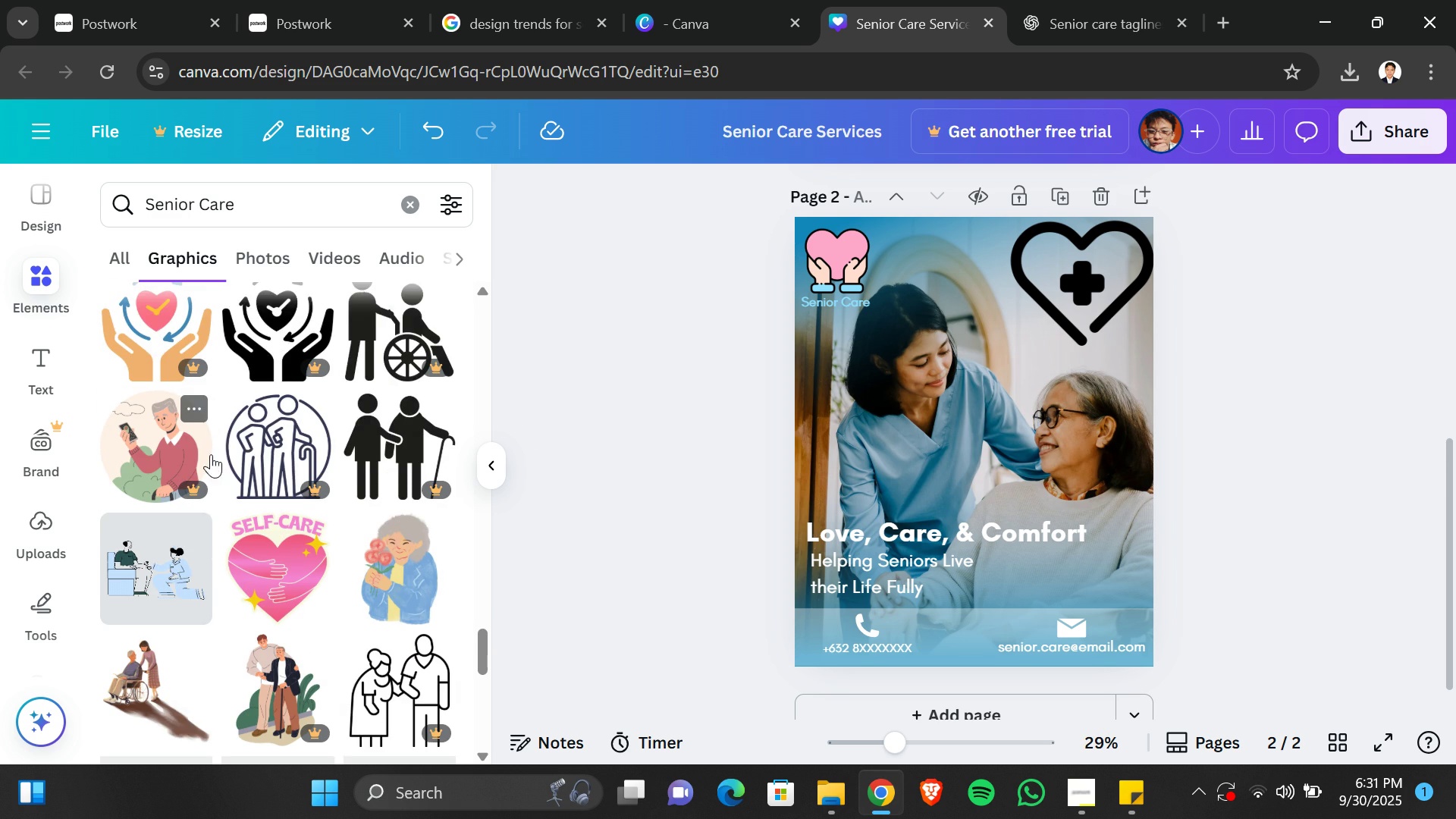 
scroll: coordinate [317, 505], scroll_direction: down, amount: 7.0
 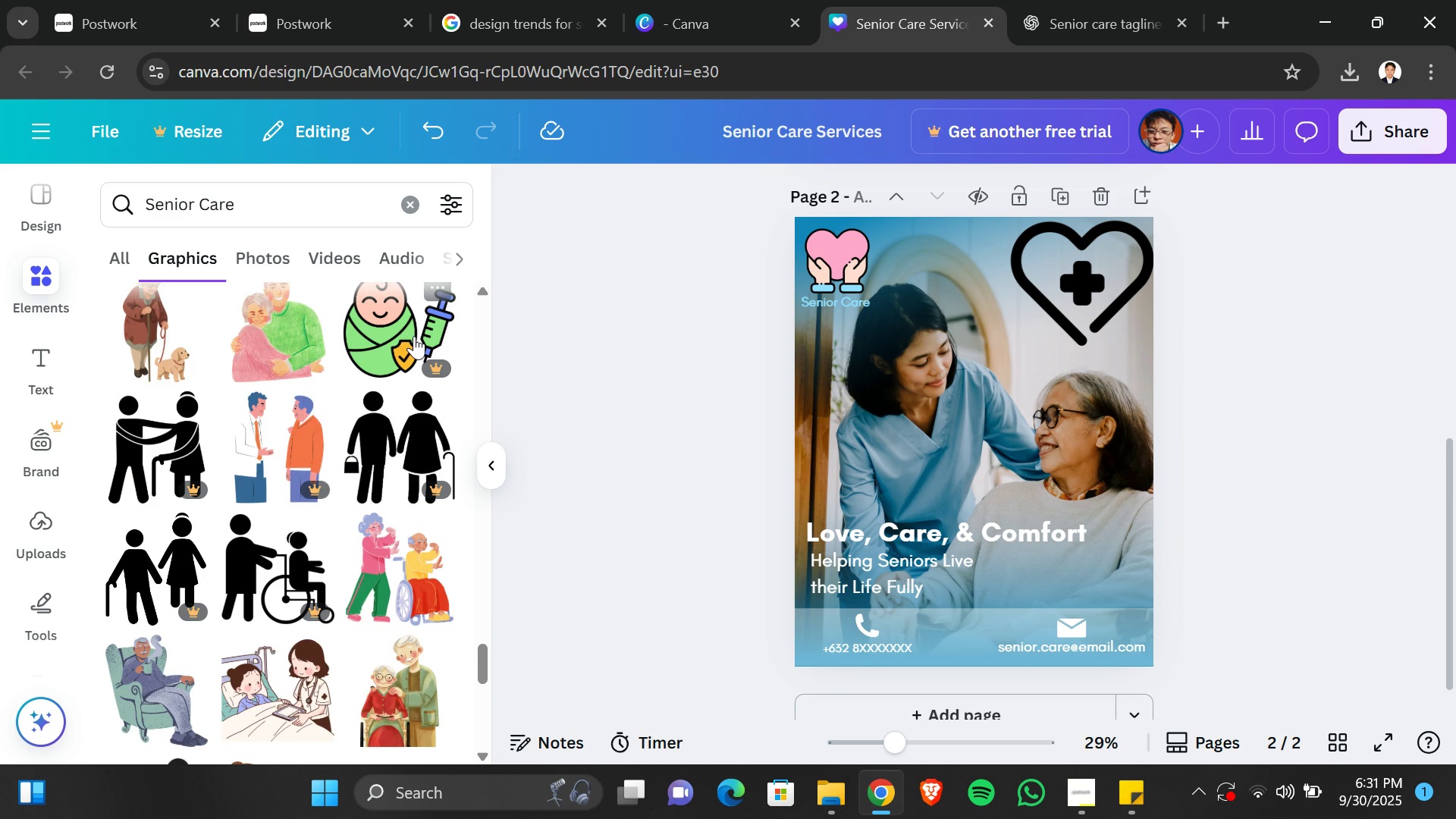 
scroll: coordinate [414, 335], scroll_direction: up, amount: 1.0
 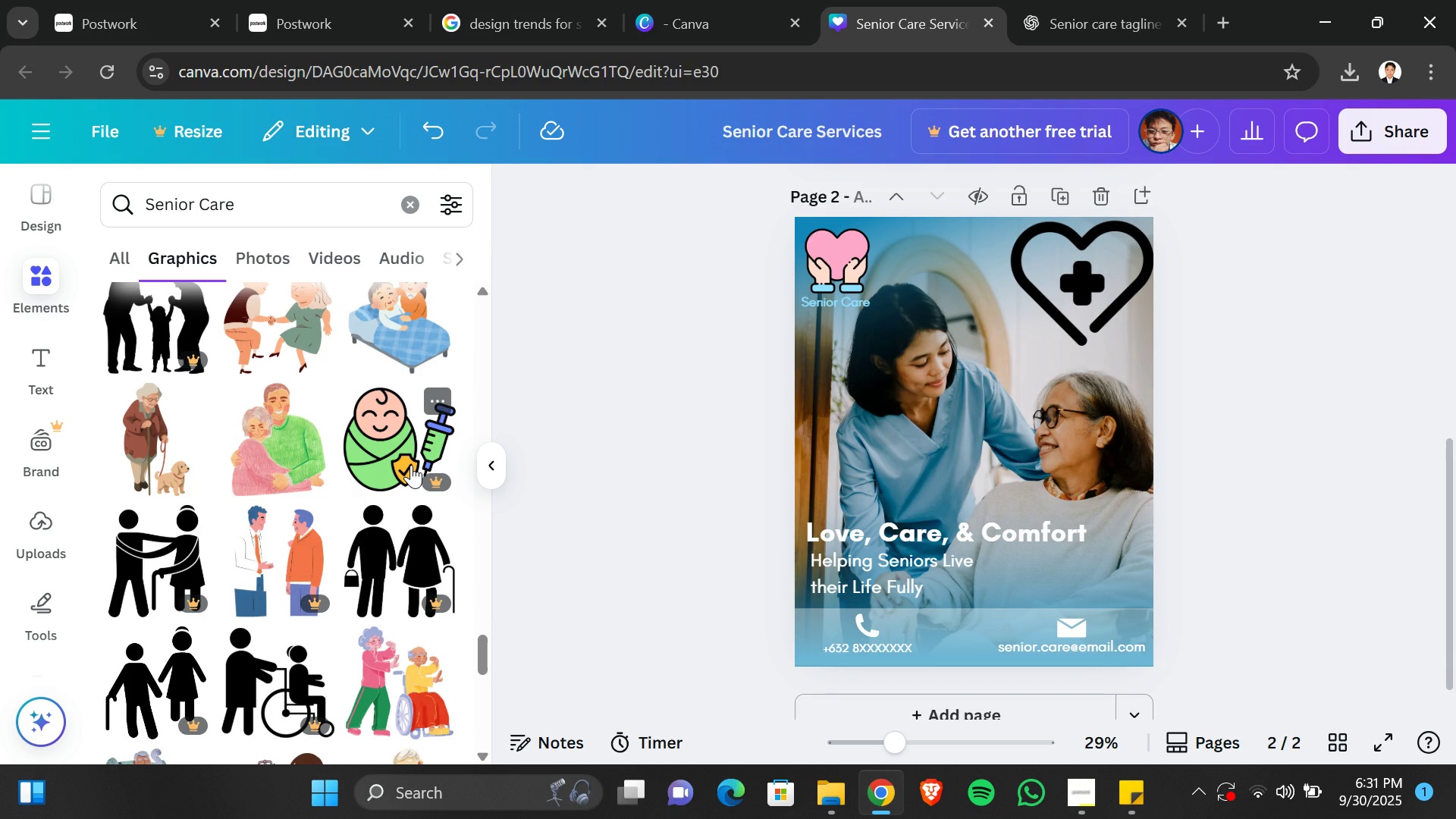 
left_click([411, 465])
 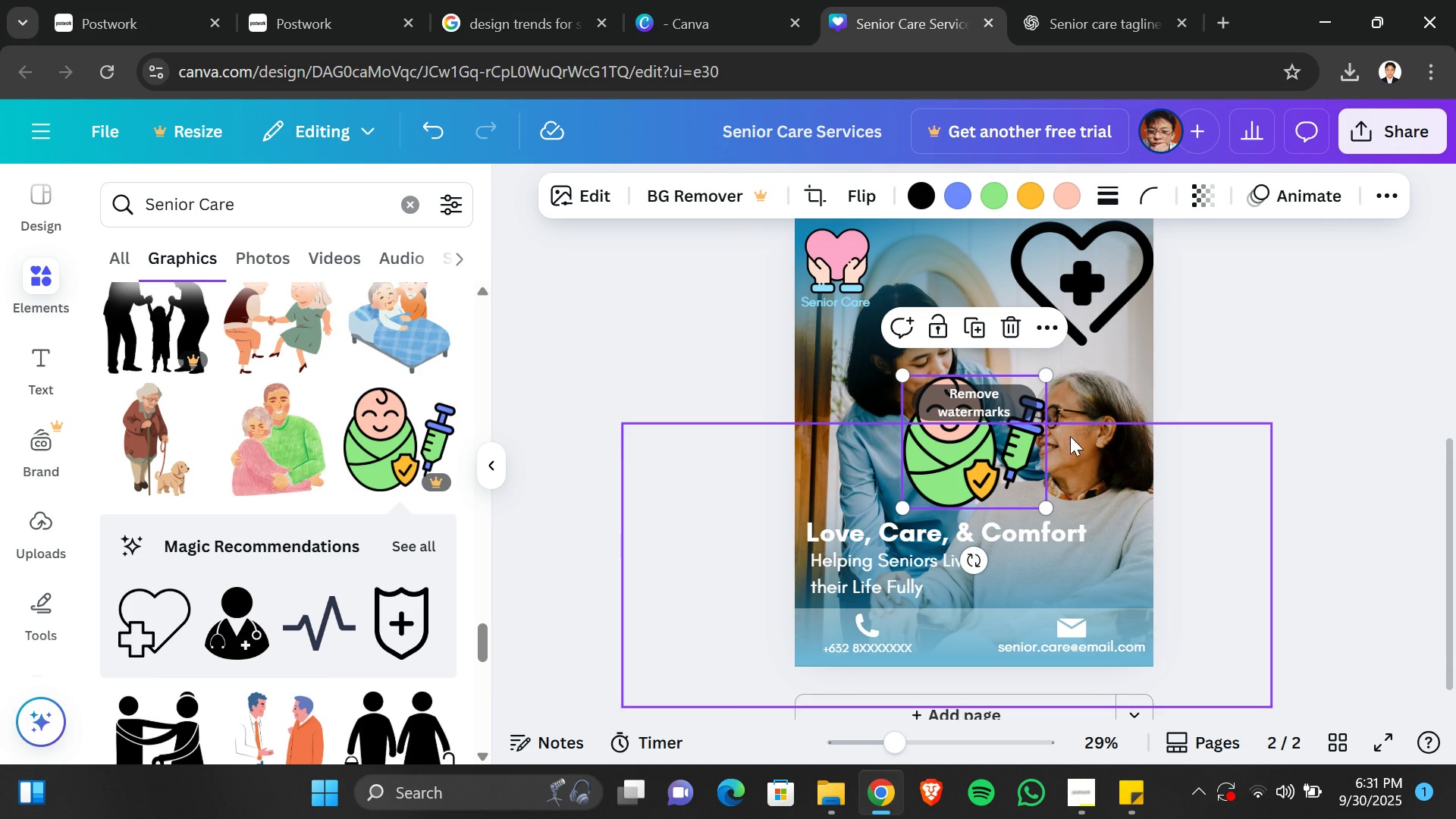 
left_click([1396, 398])
 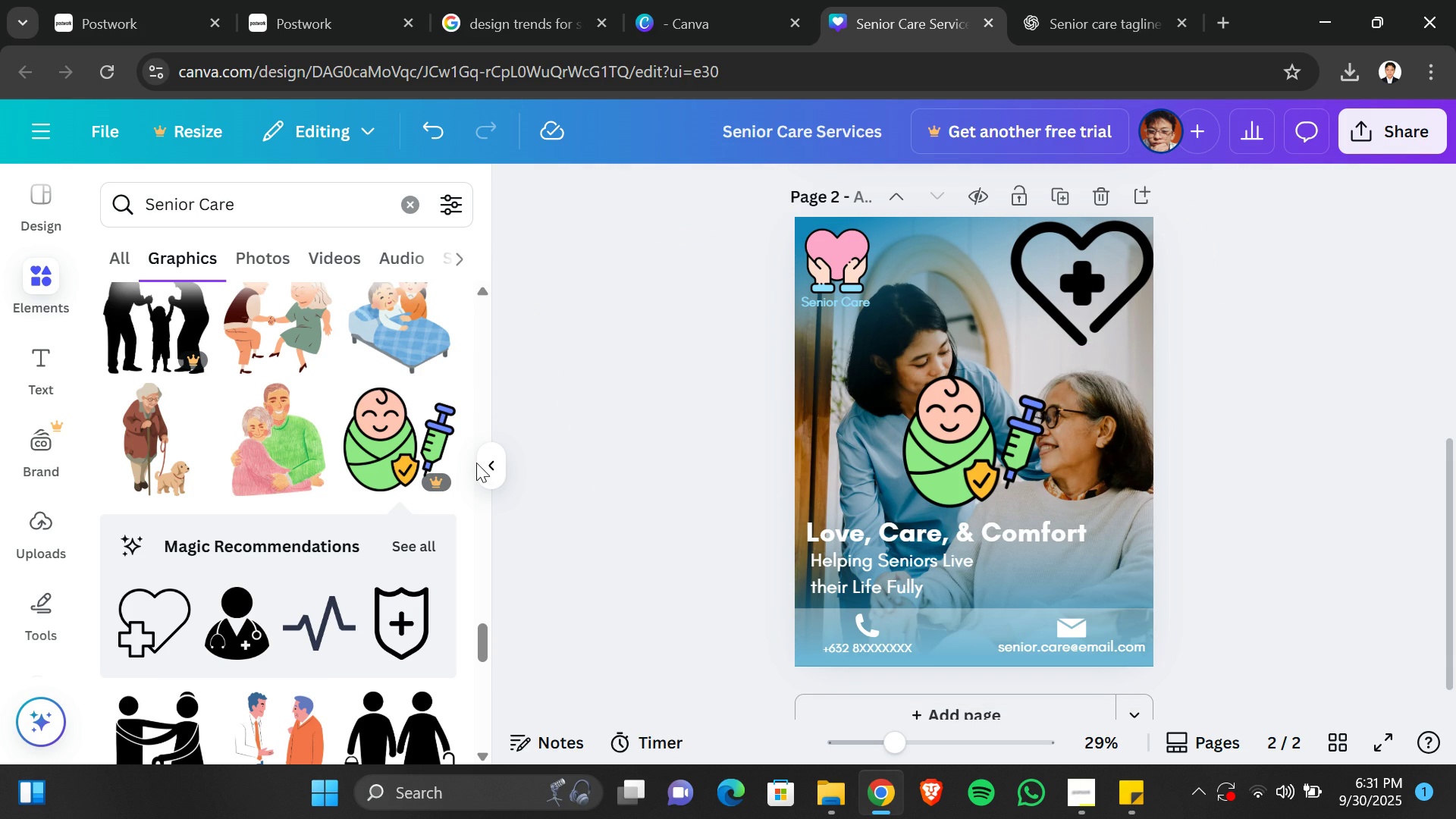 
left_click([486, 466])
 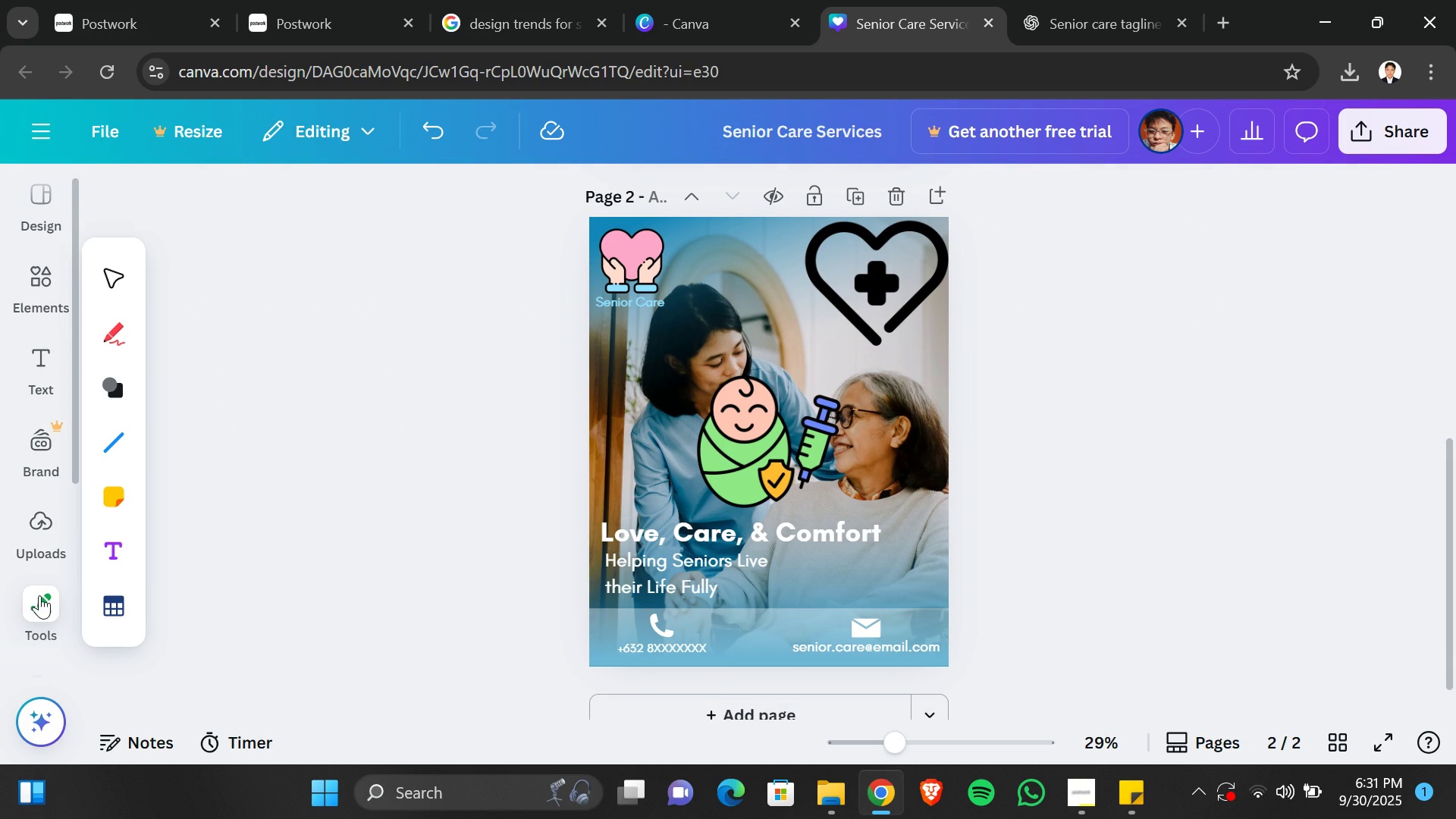 
left_click([40, 595])
 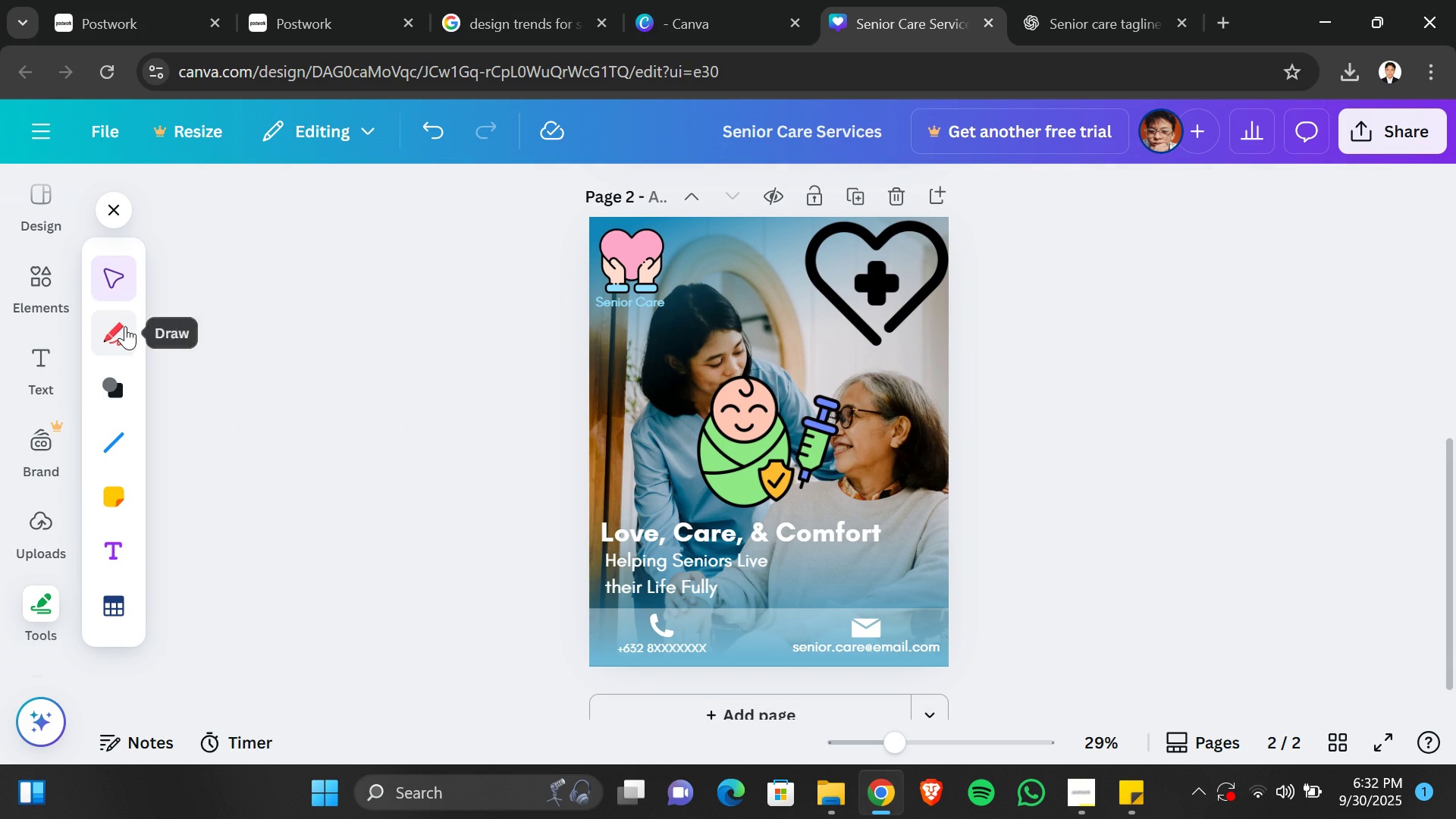 
left_click([125, 326])
 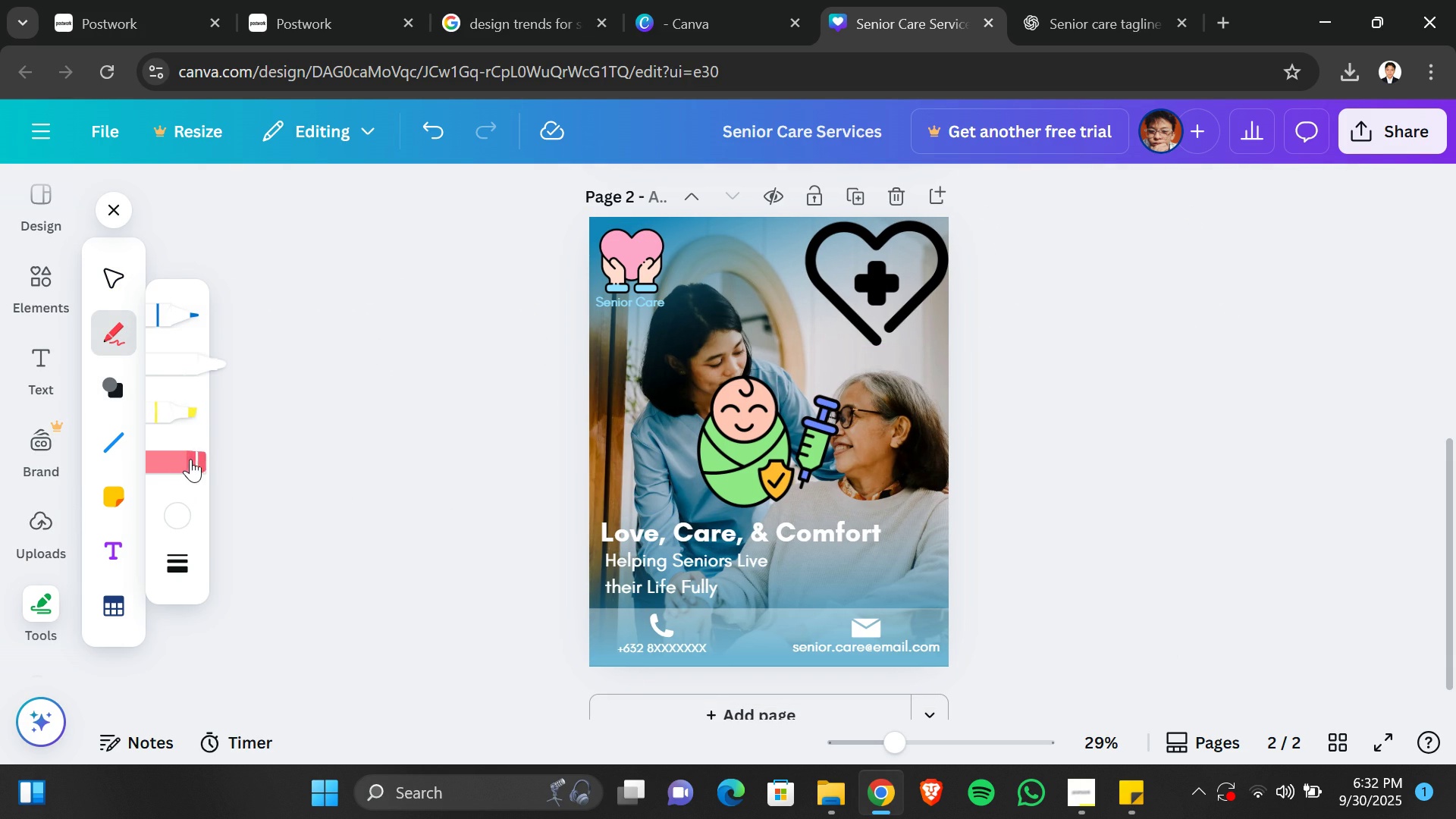 
left_click([190, 459])
 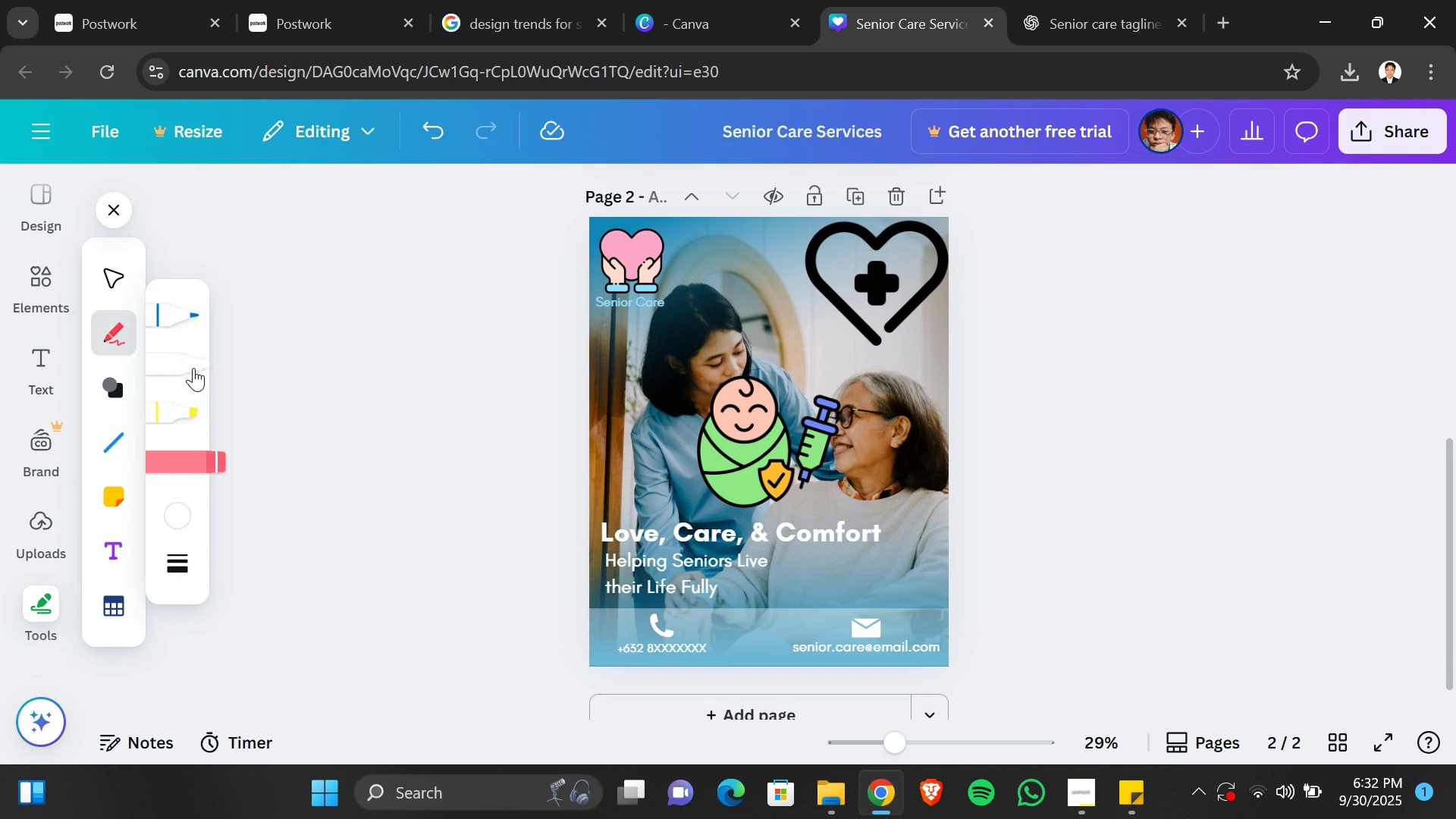 
double_click([193, 365])
 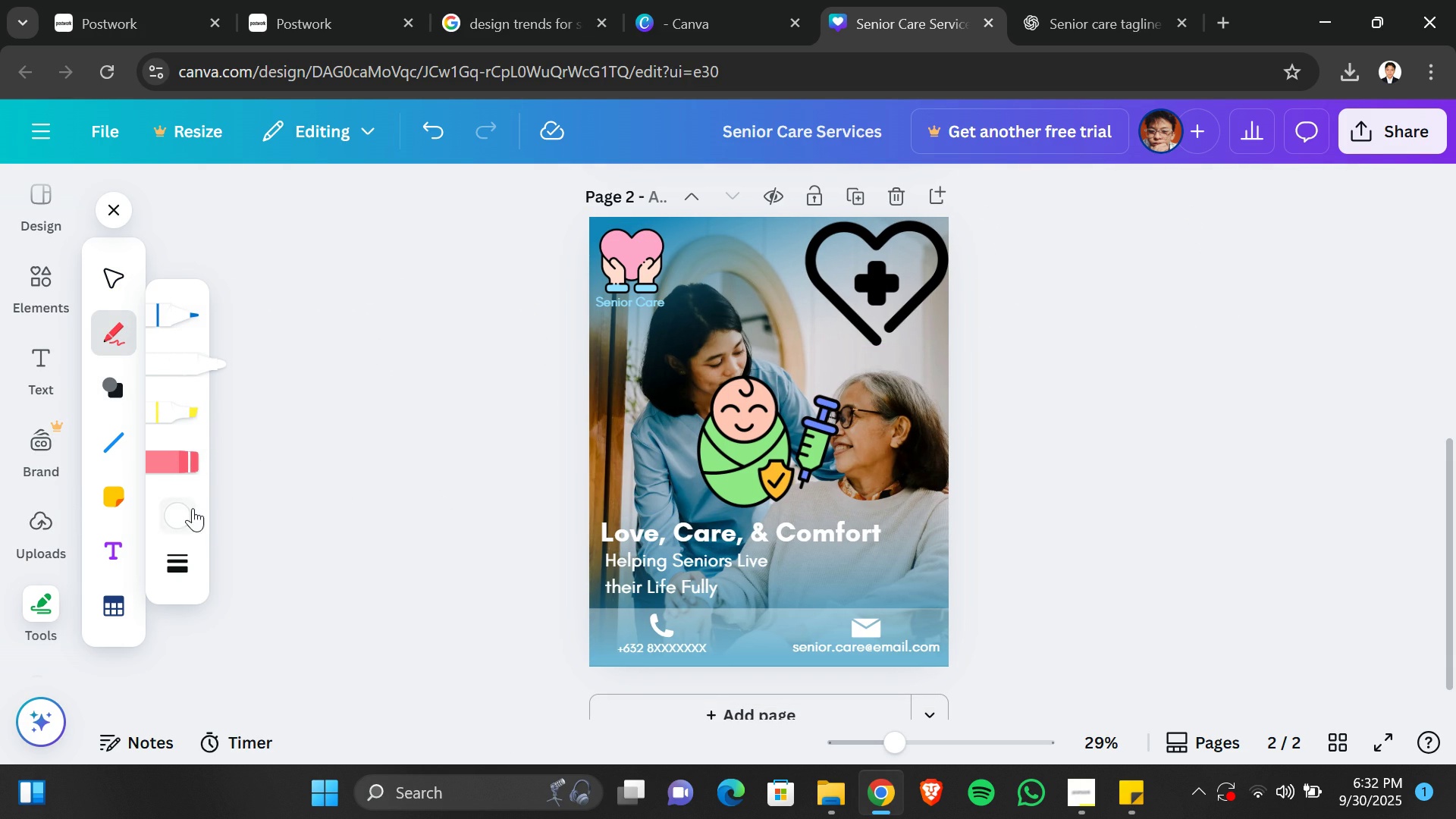 
left_click([193, 508])
 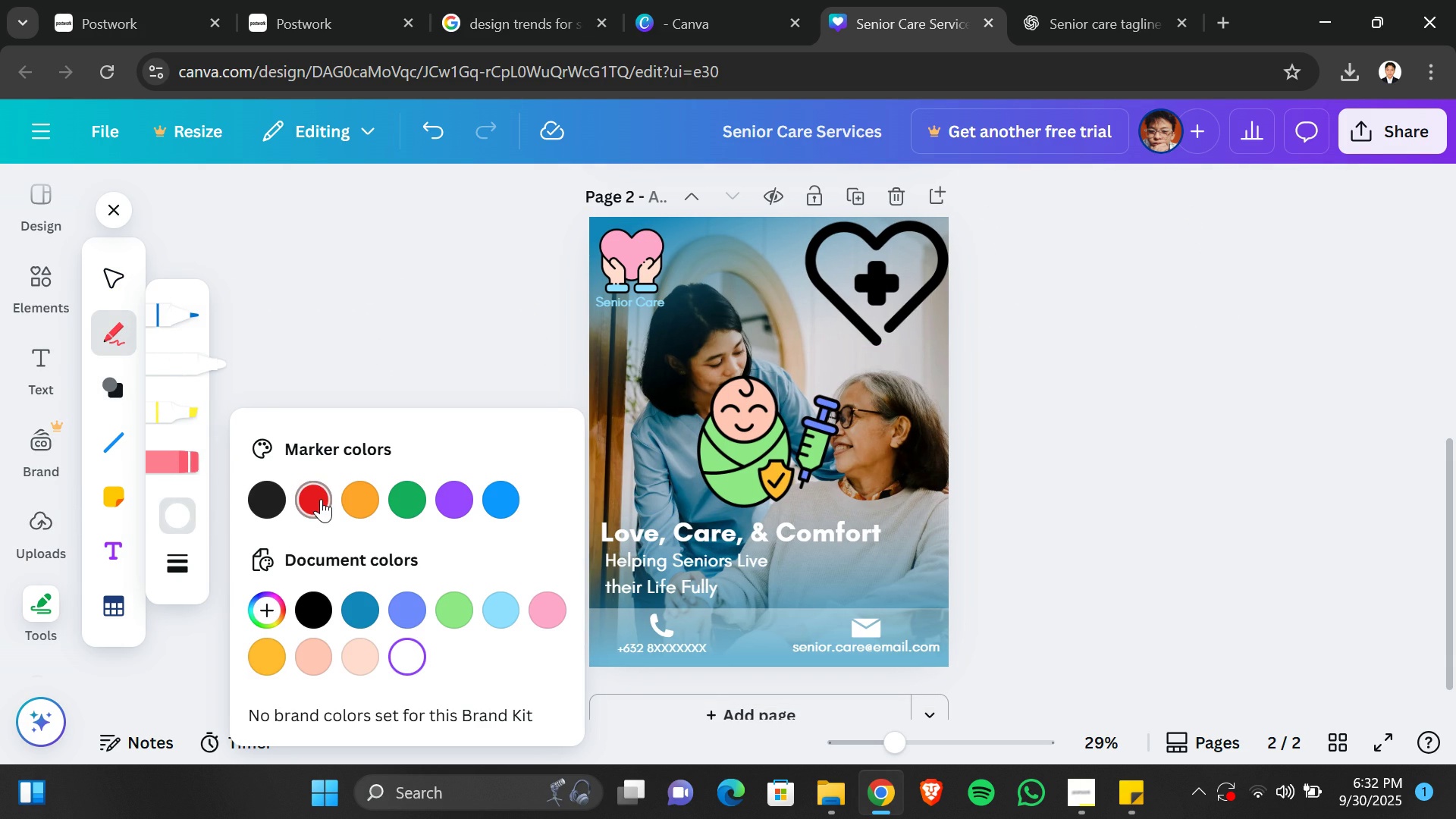 
left_click([321, 499])